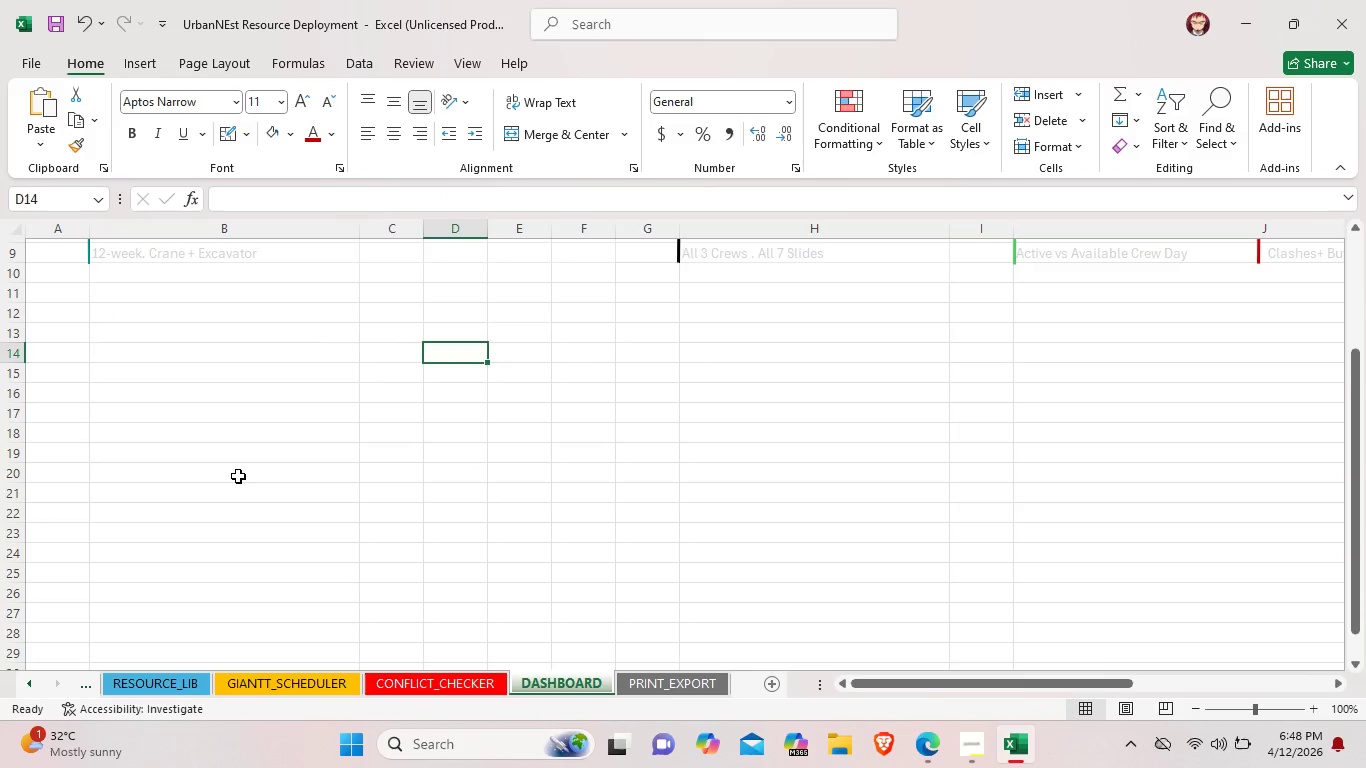 
scroll: coordinate [656, 508], scroll_direction: down, amount: 5.0
 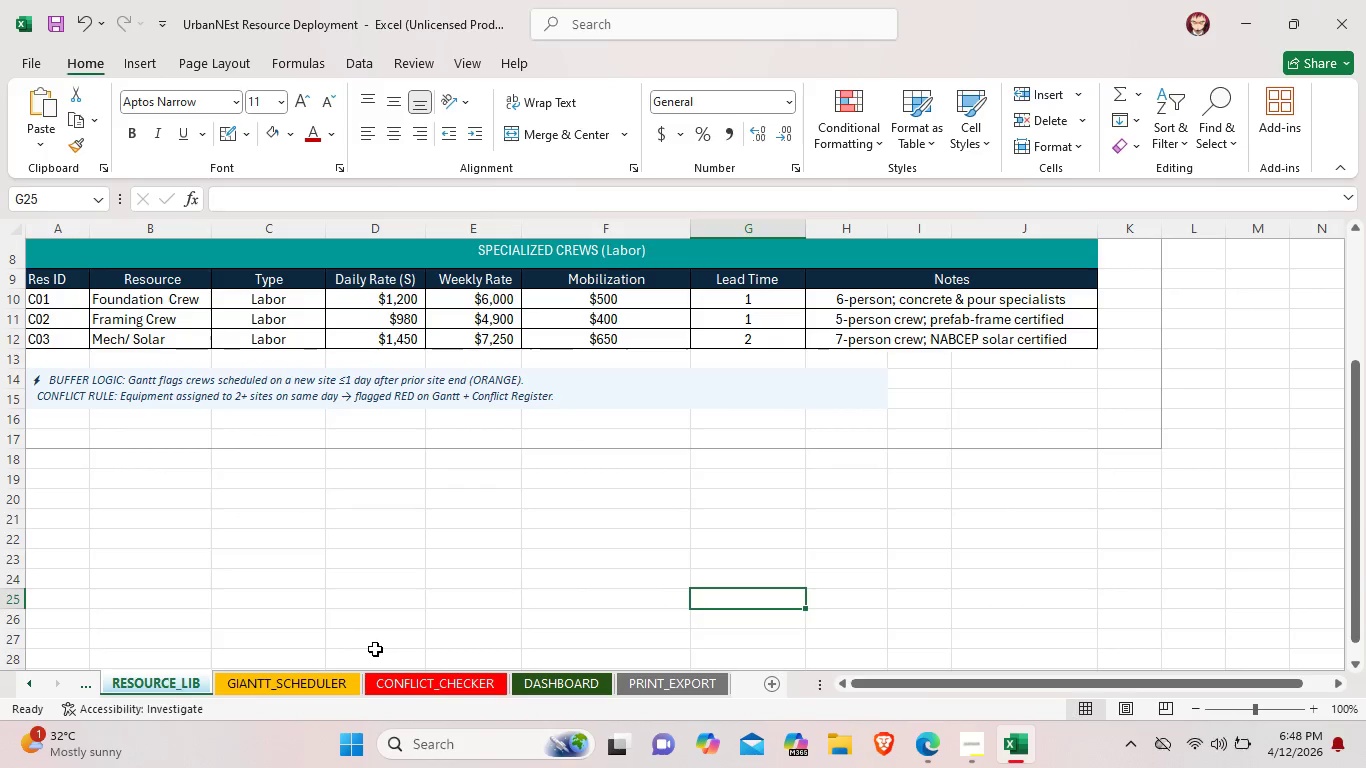 
scroll: coordinate [378, 641], scroll_direction: up, amount: 4.0
 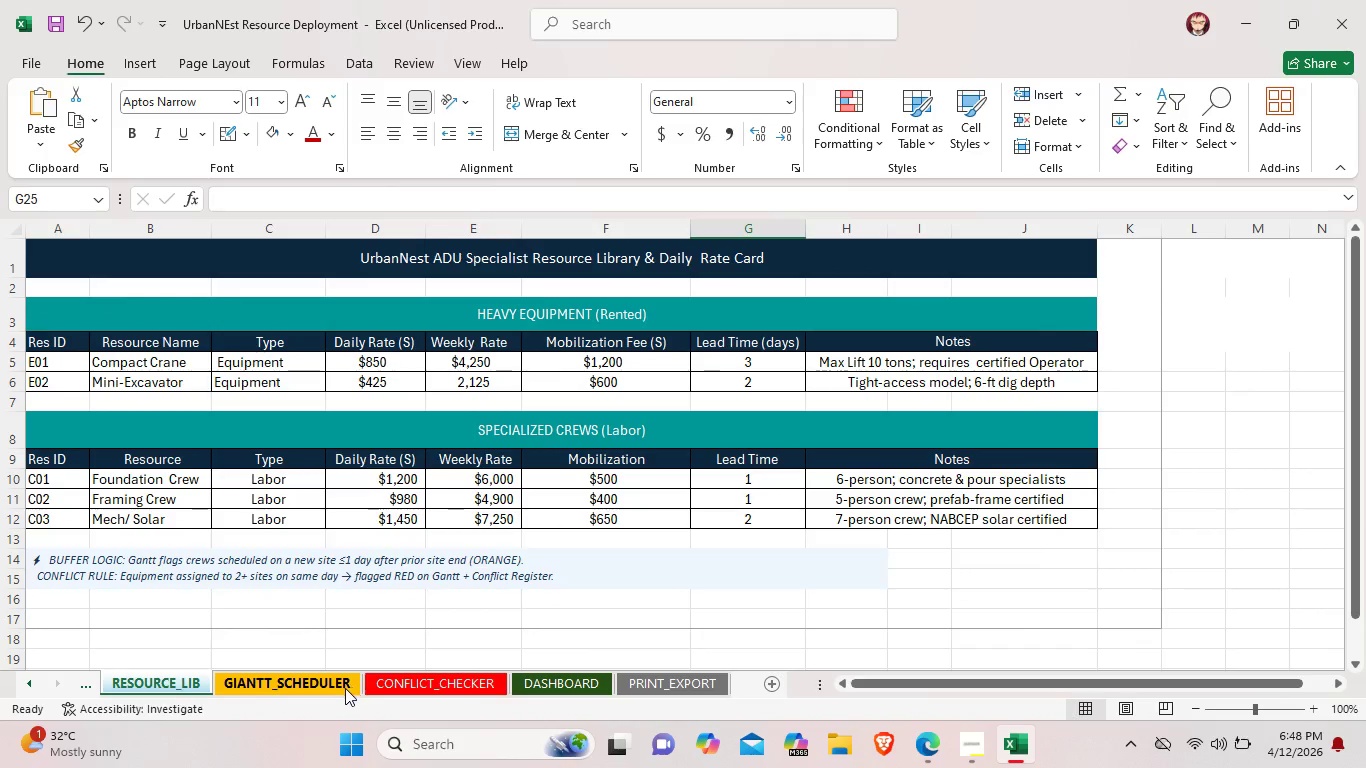 
left_click([338, 687])
 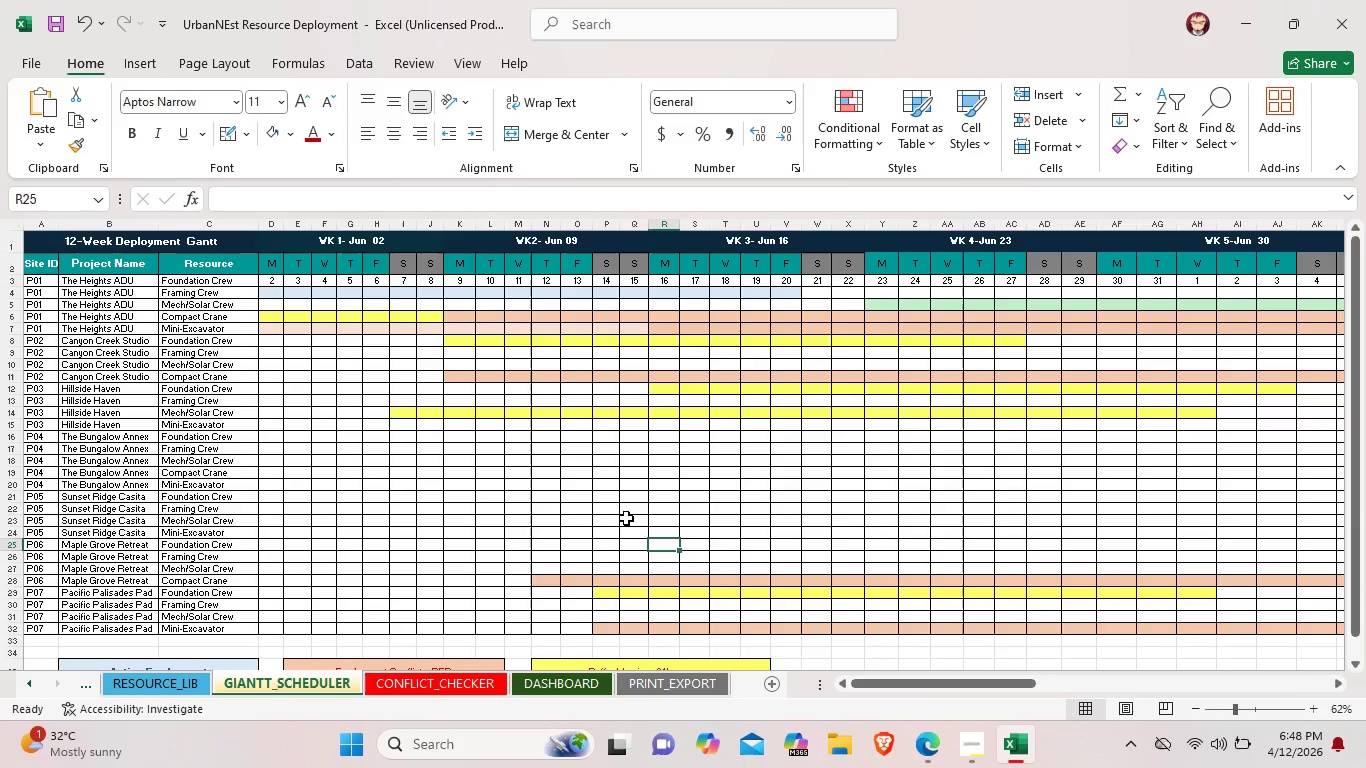 
left_click([626, 518])
 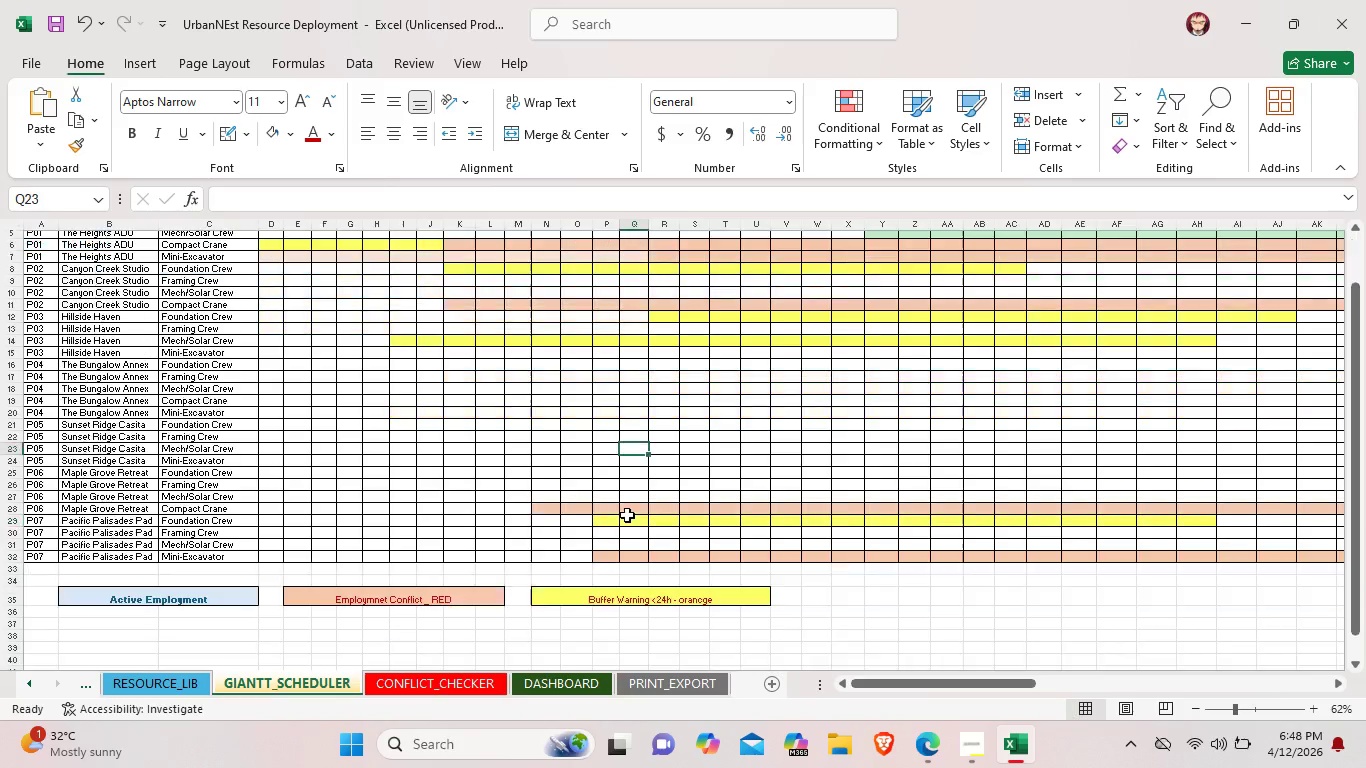 
scroll: coordinate [627, 515], scroll_direction: down, amount: 1.0
 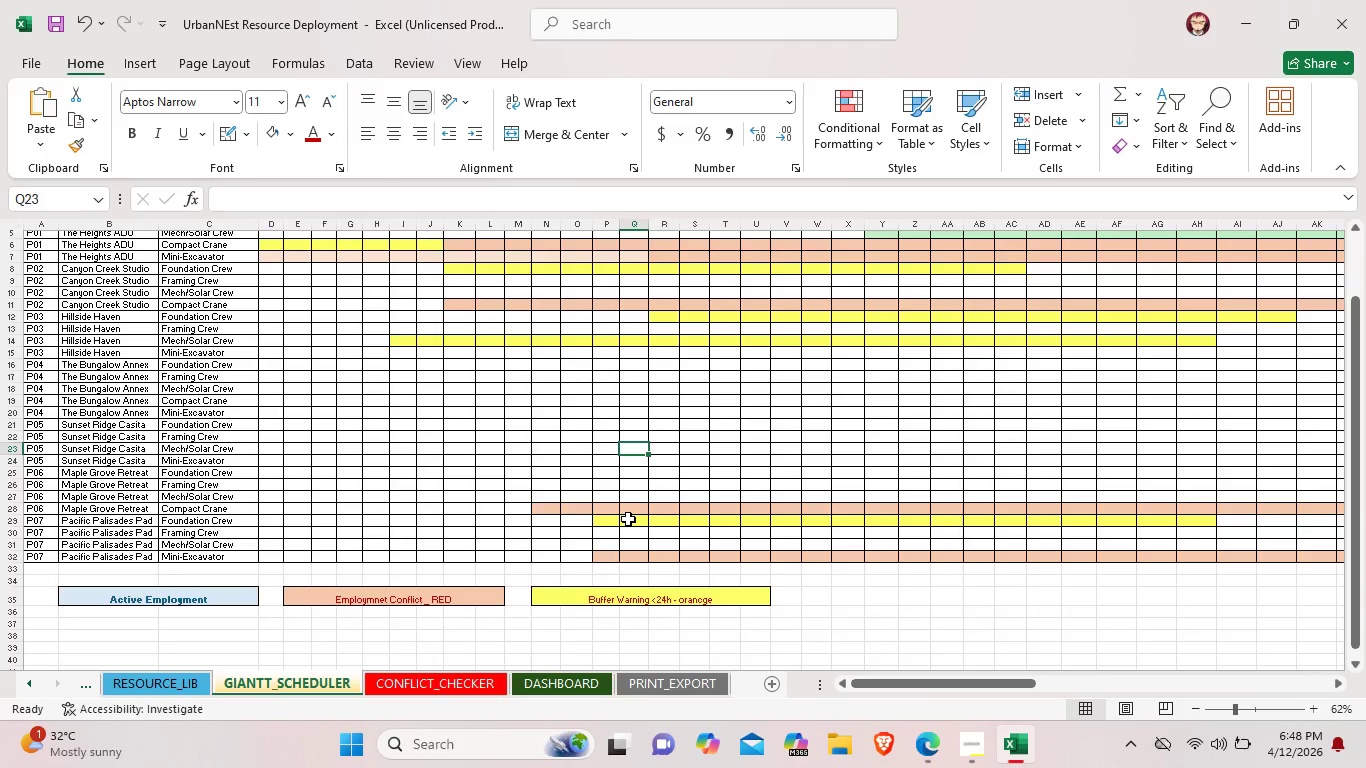 
left_click([976, 742])